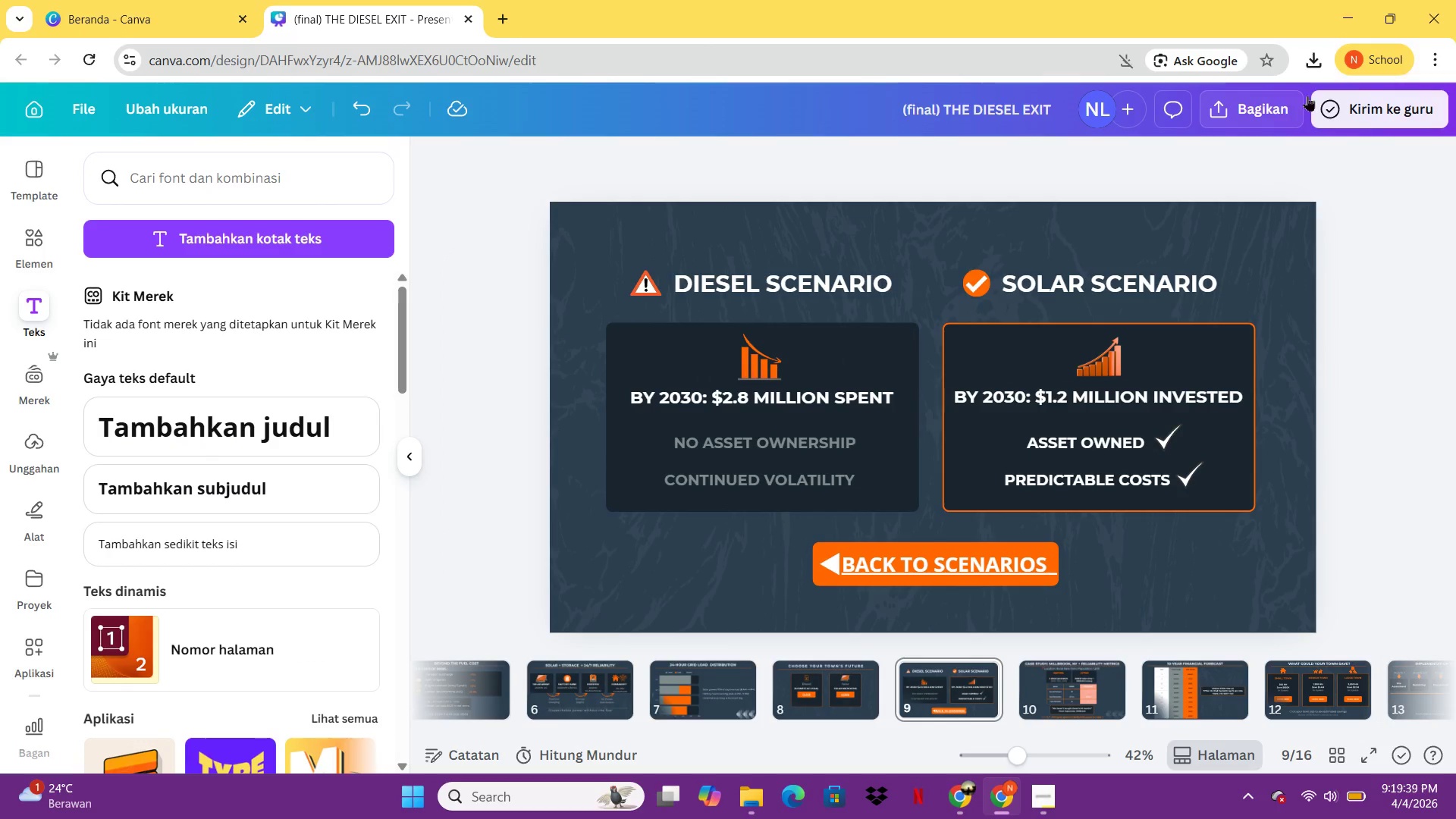 
left_click([1276, 96])
 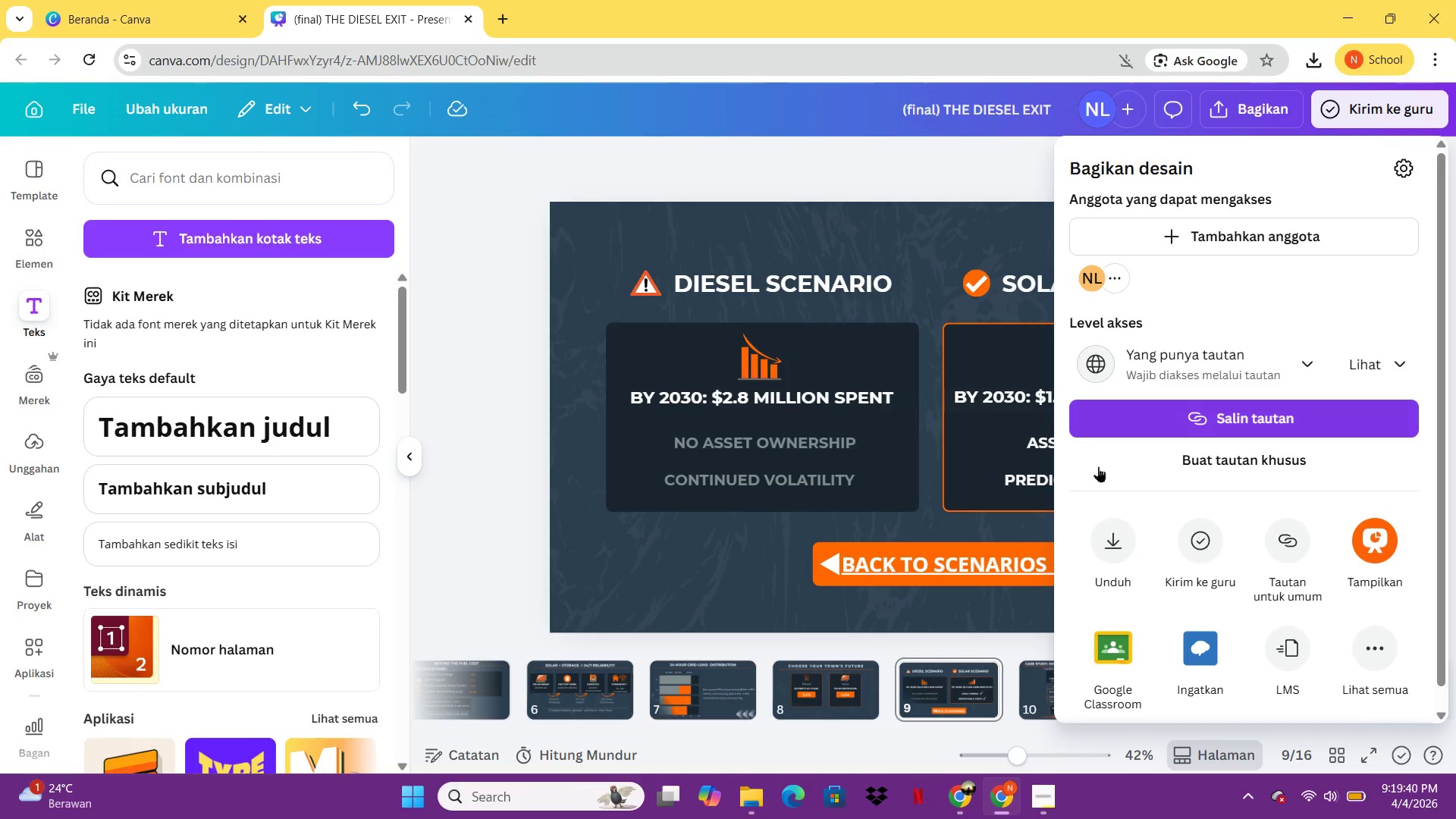 
left_click([1107, 532])
 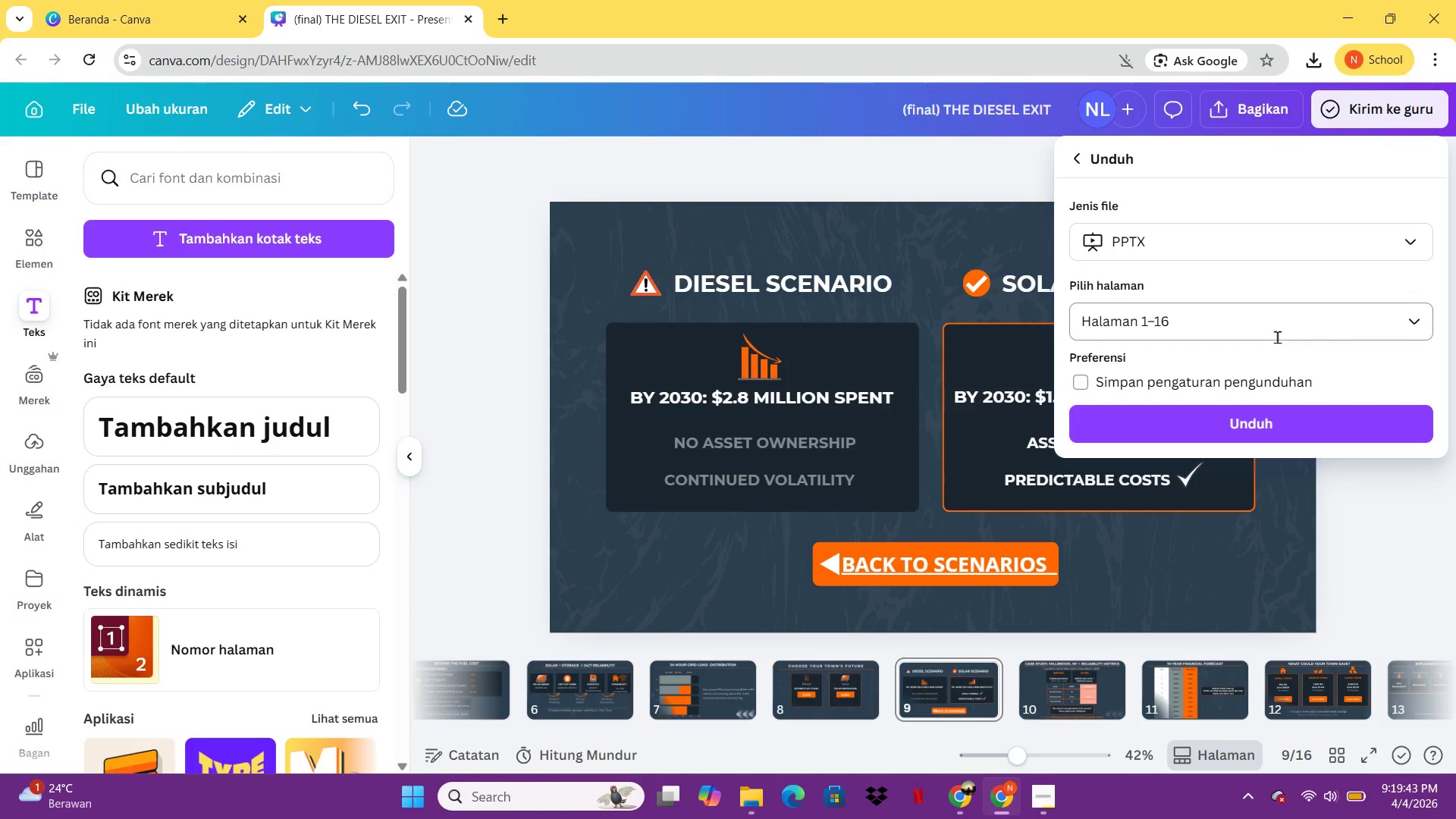 
left_click([1181, 383])
 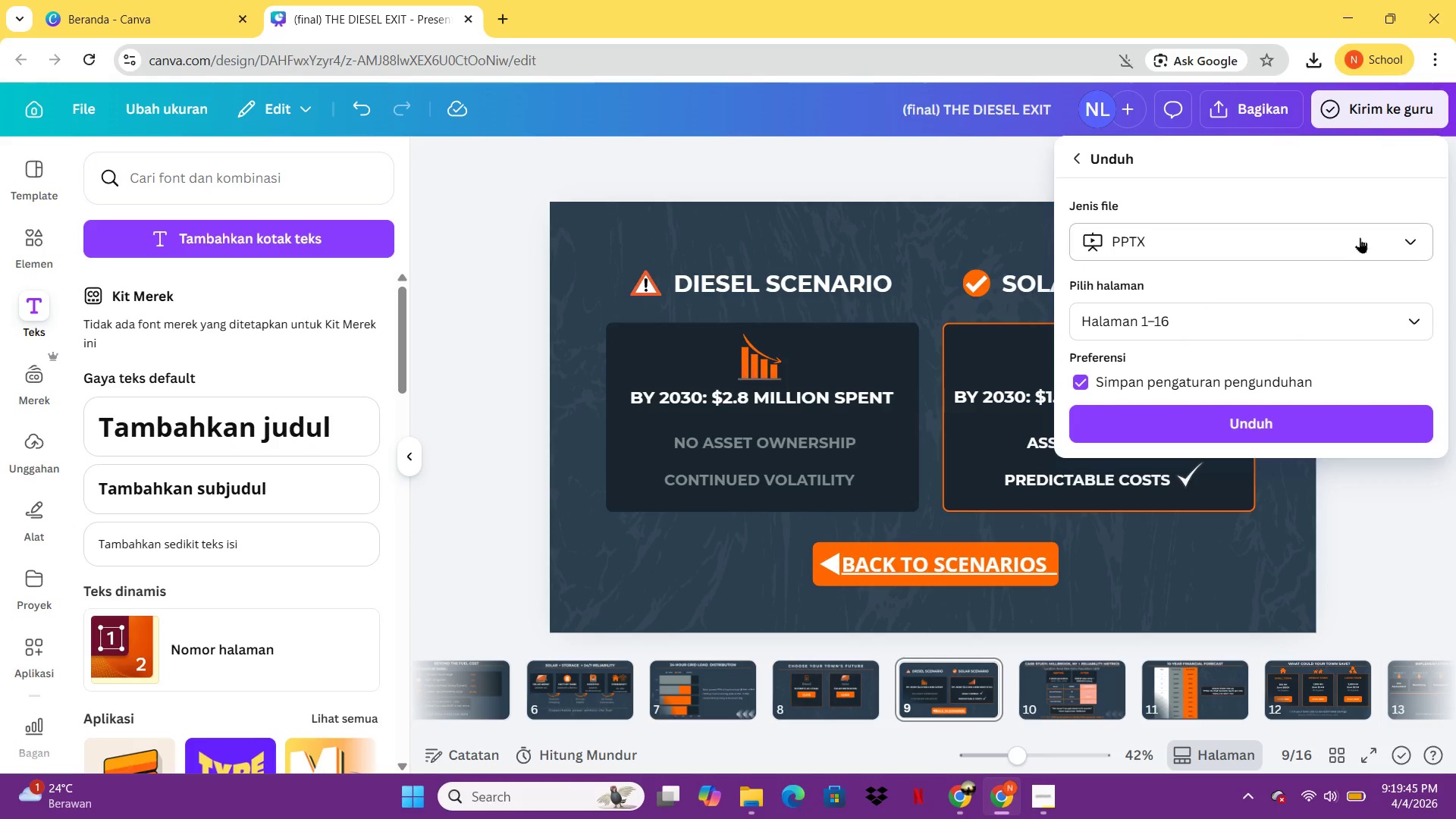 
left_click([1358, 233])
 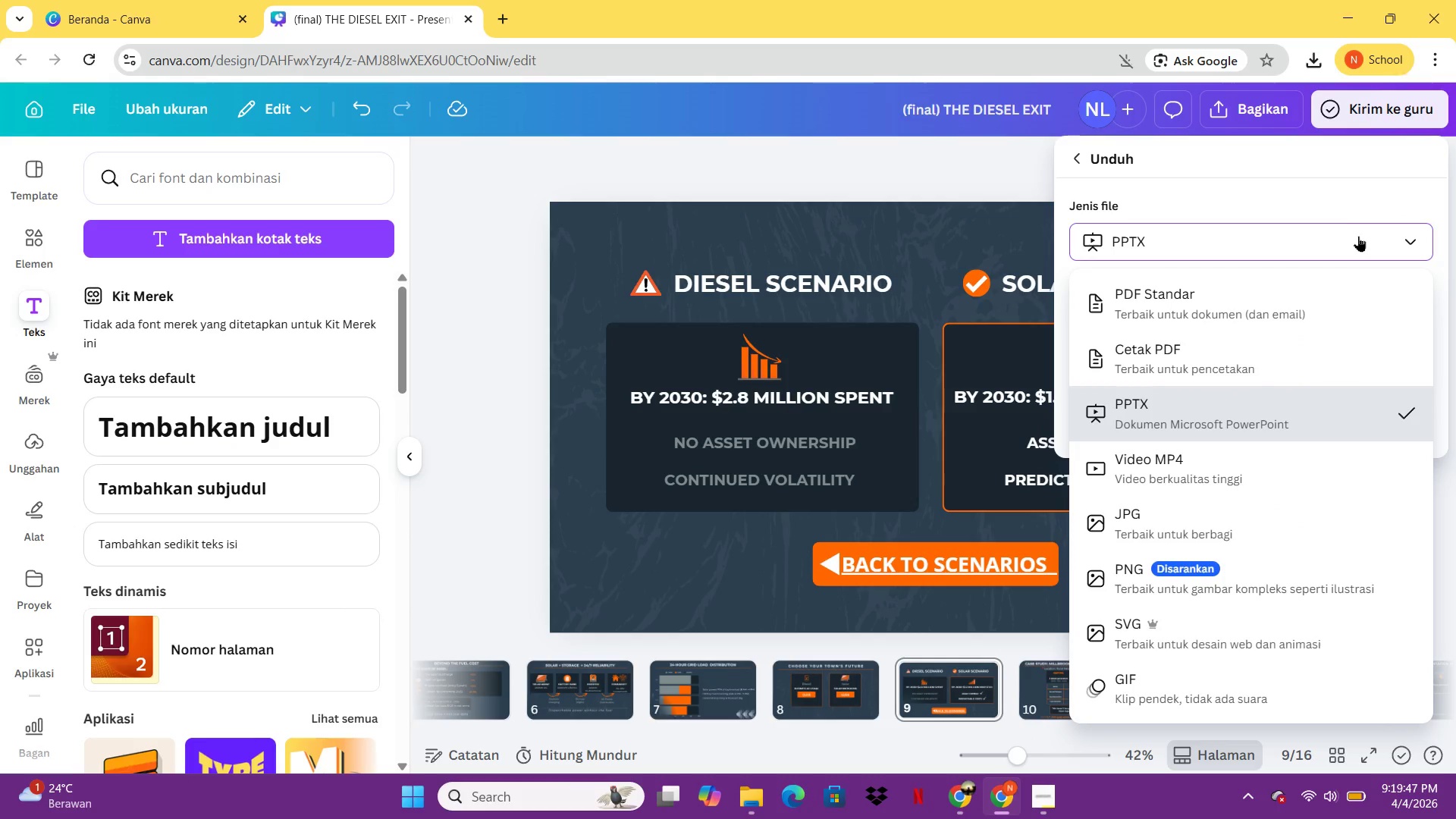 
left_click([1360, 246])
 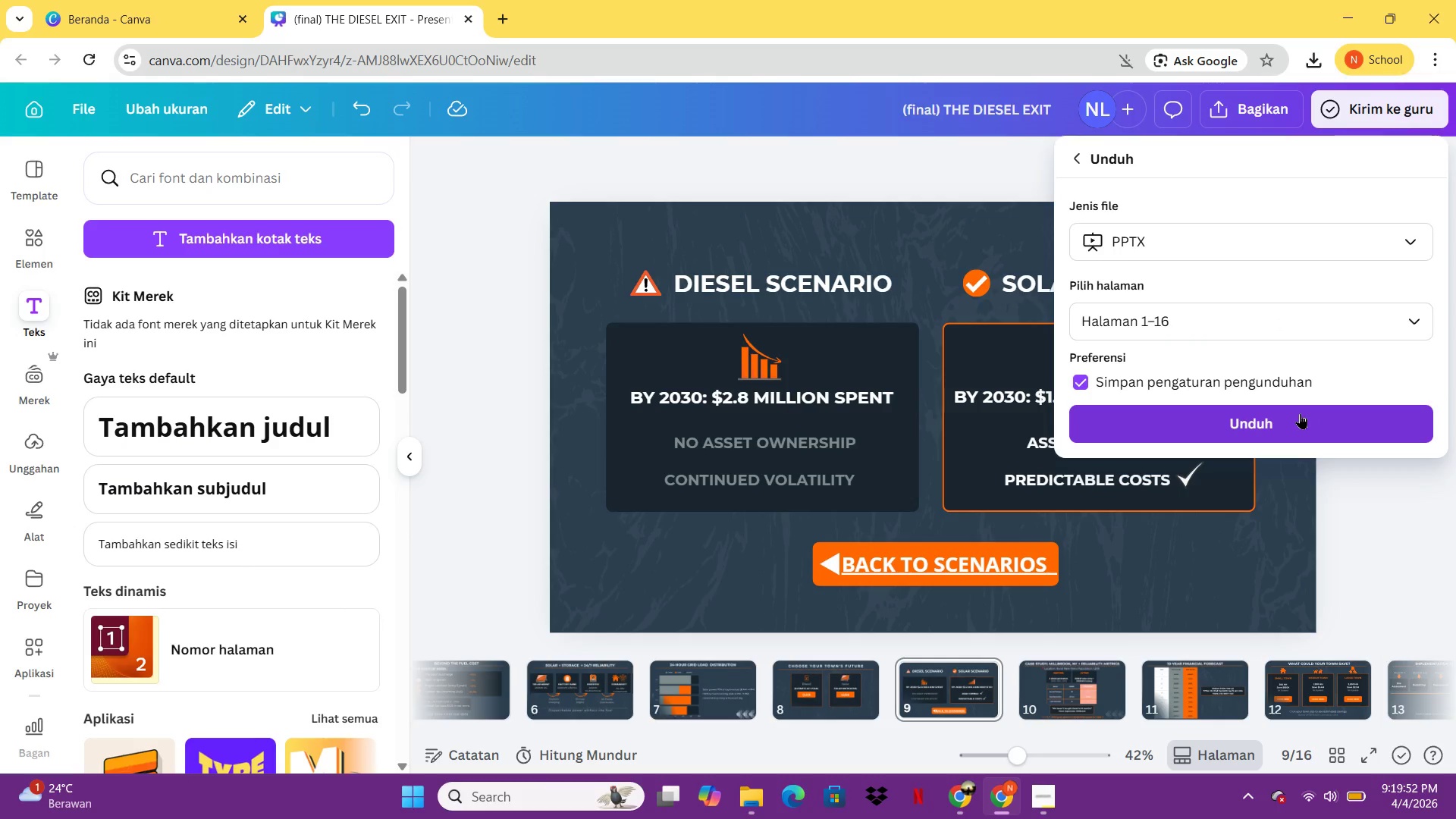 
wait(5.72)
 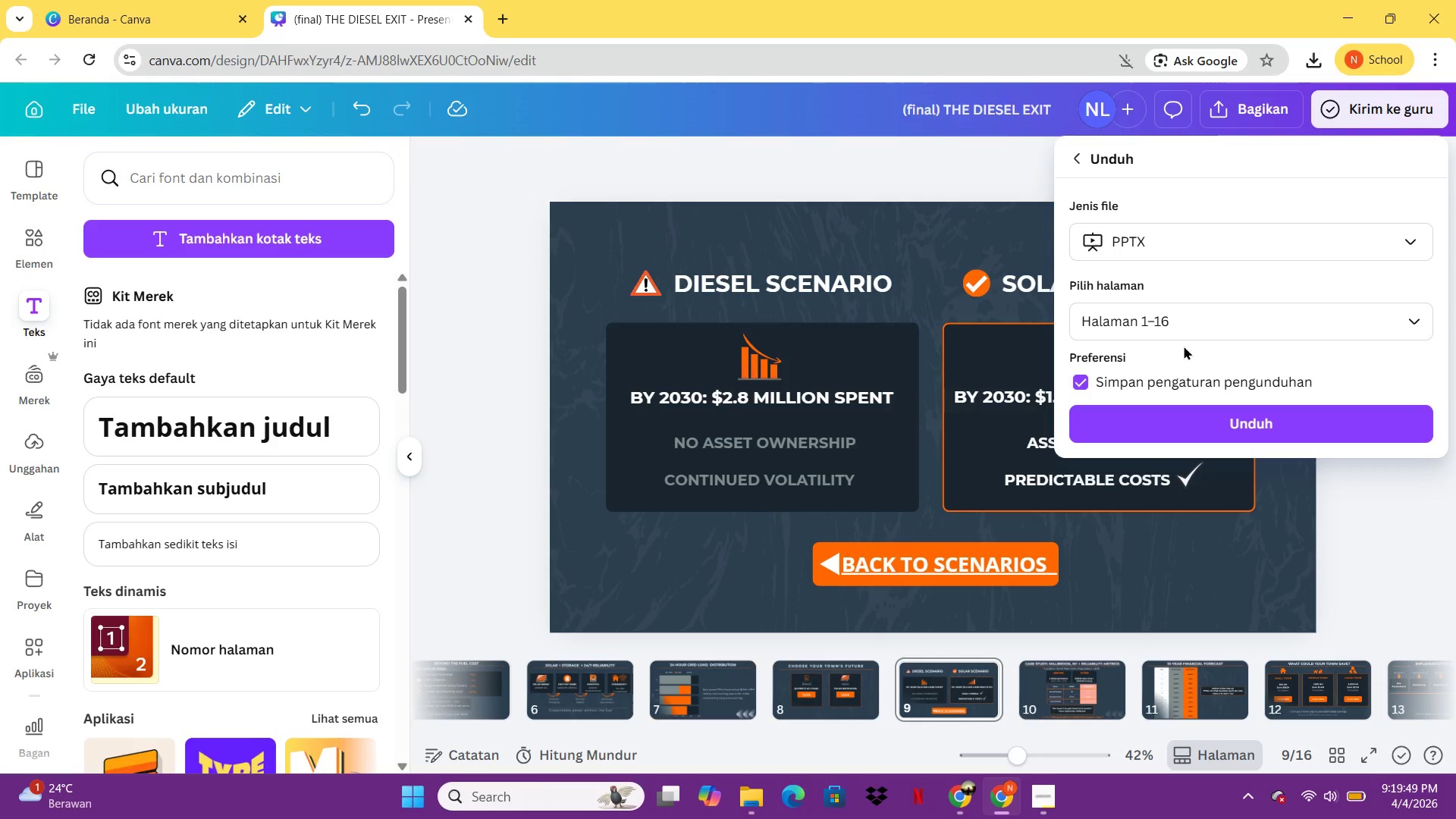 
left_click([1360, 231])
 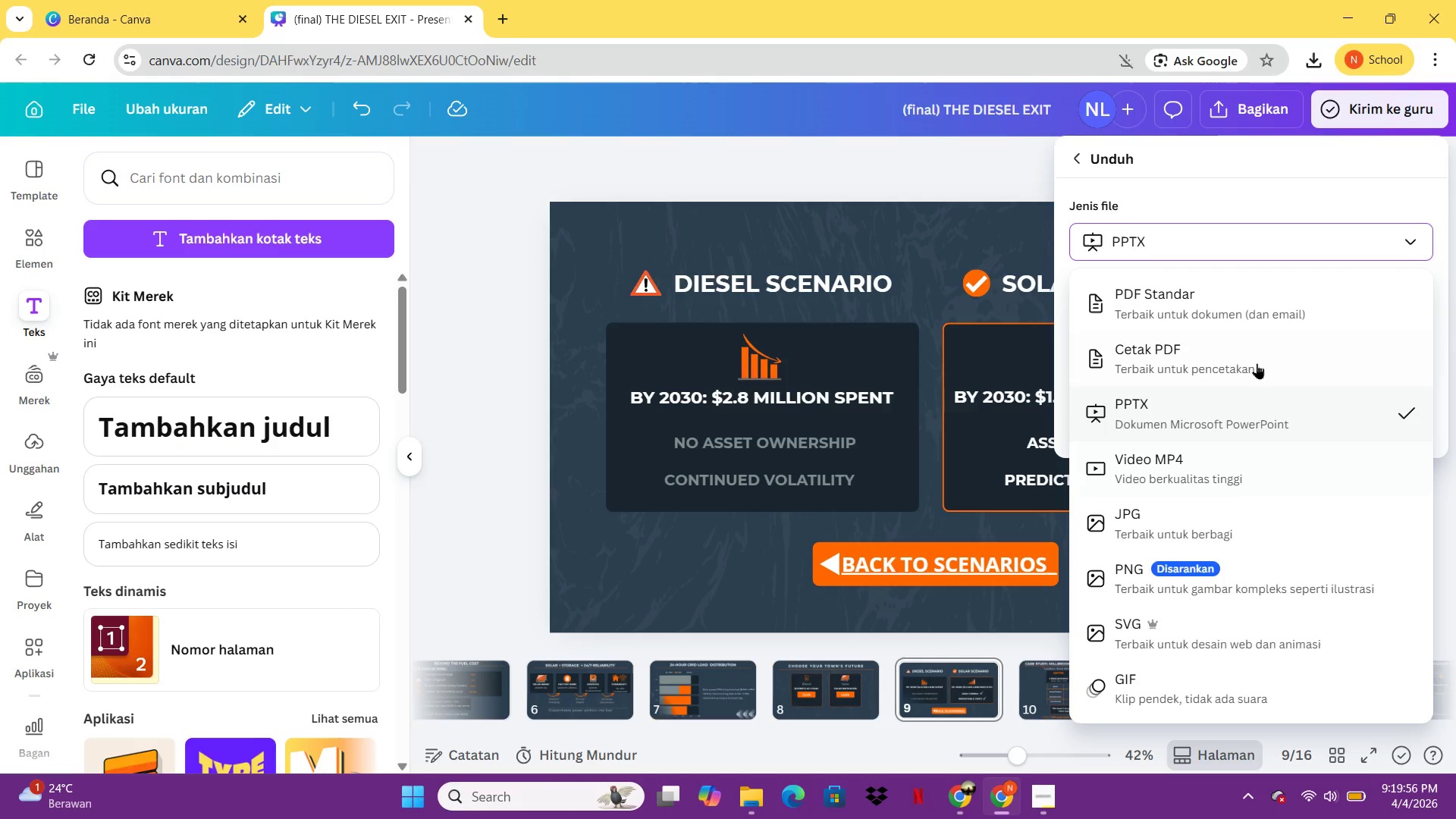 
left_click([1231, 249])
 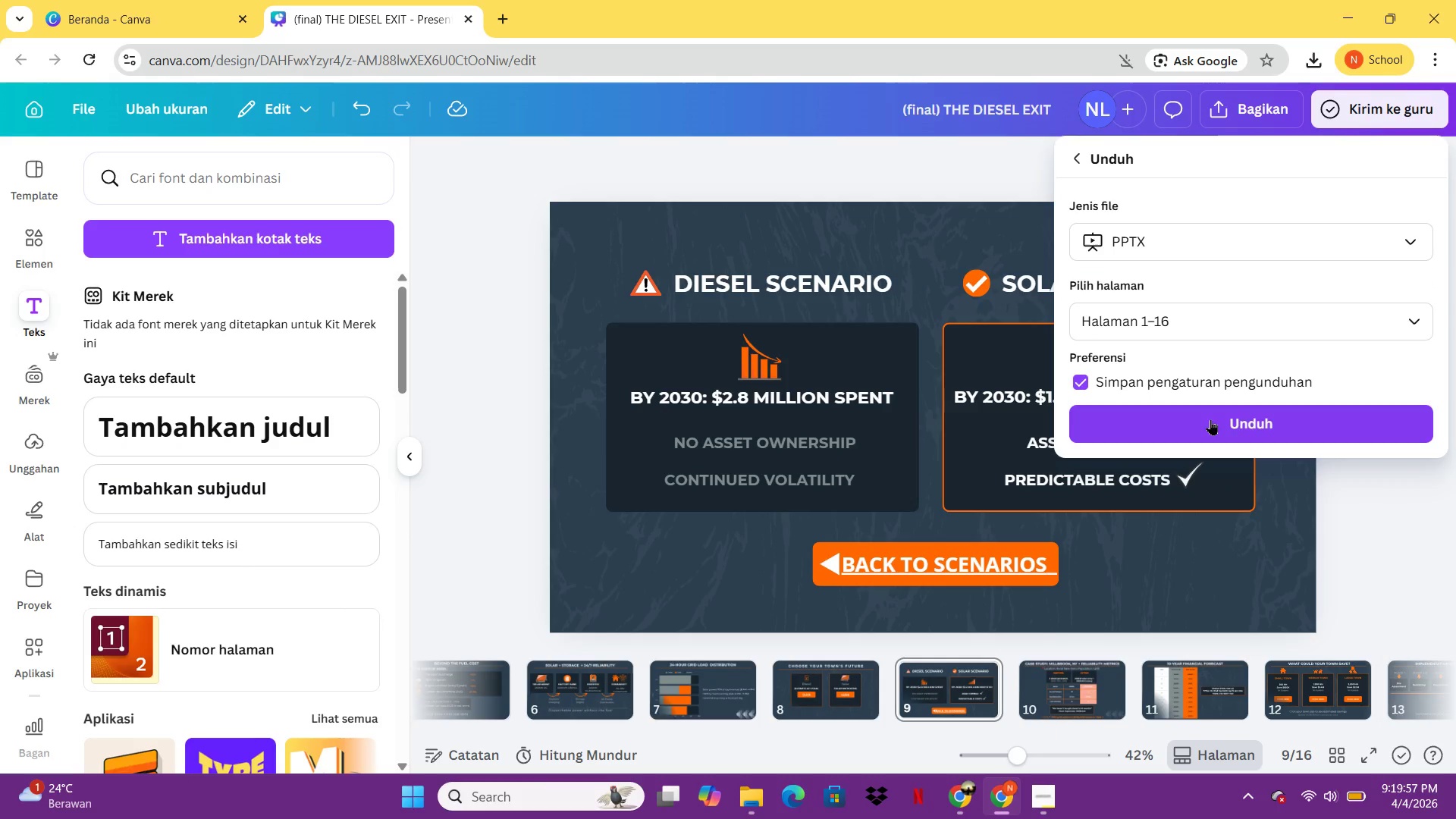 
left_click([1211, 419])
 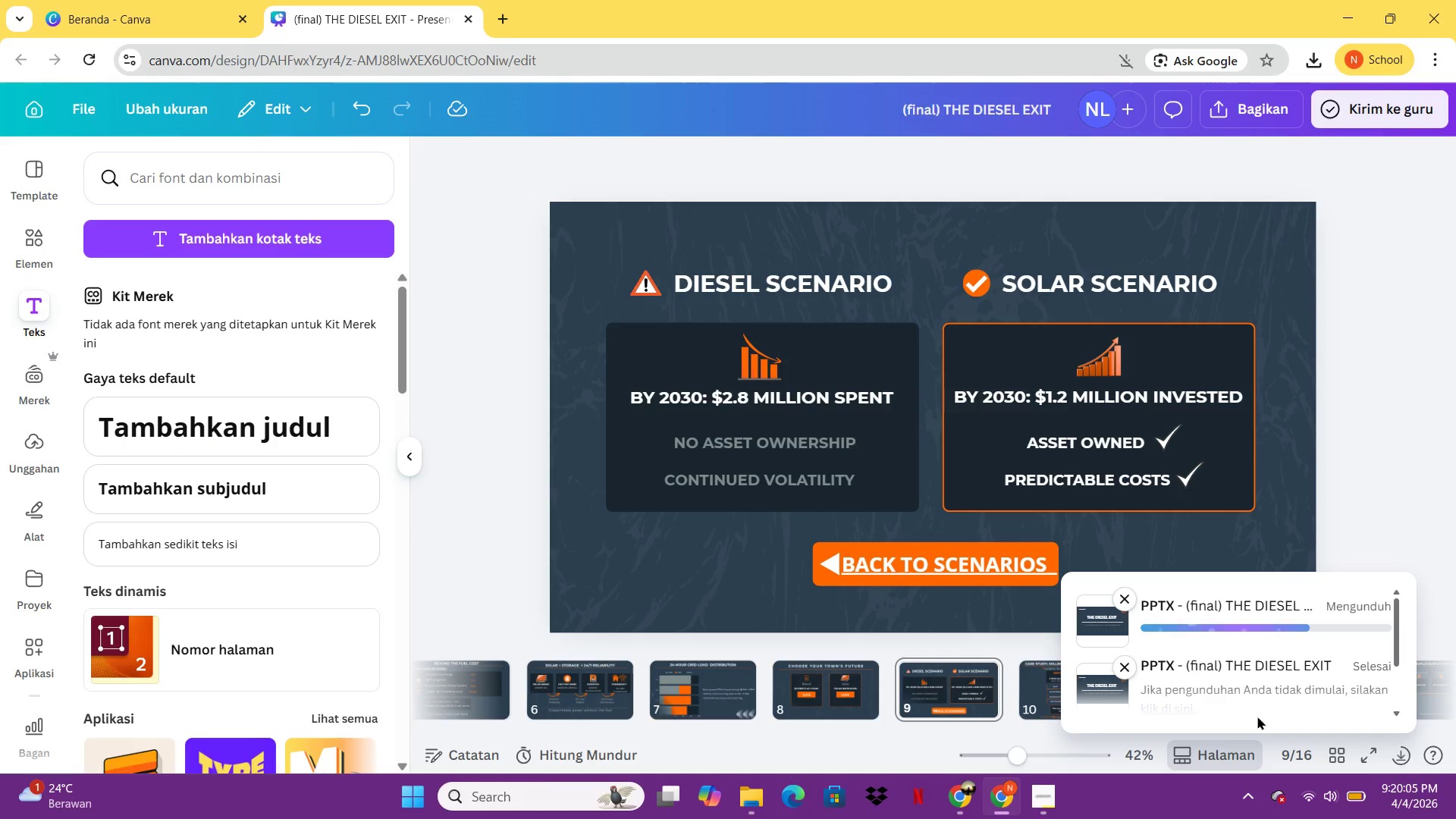 
wait(12.53)
 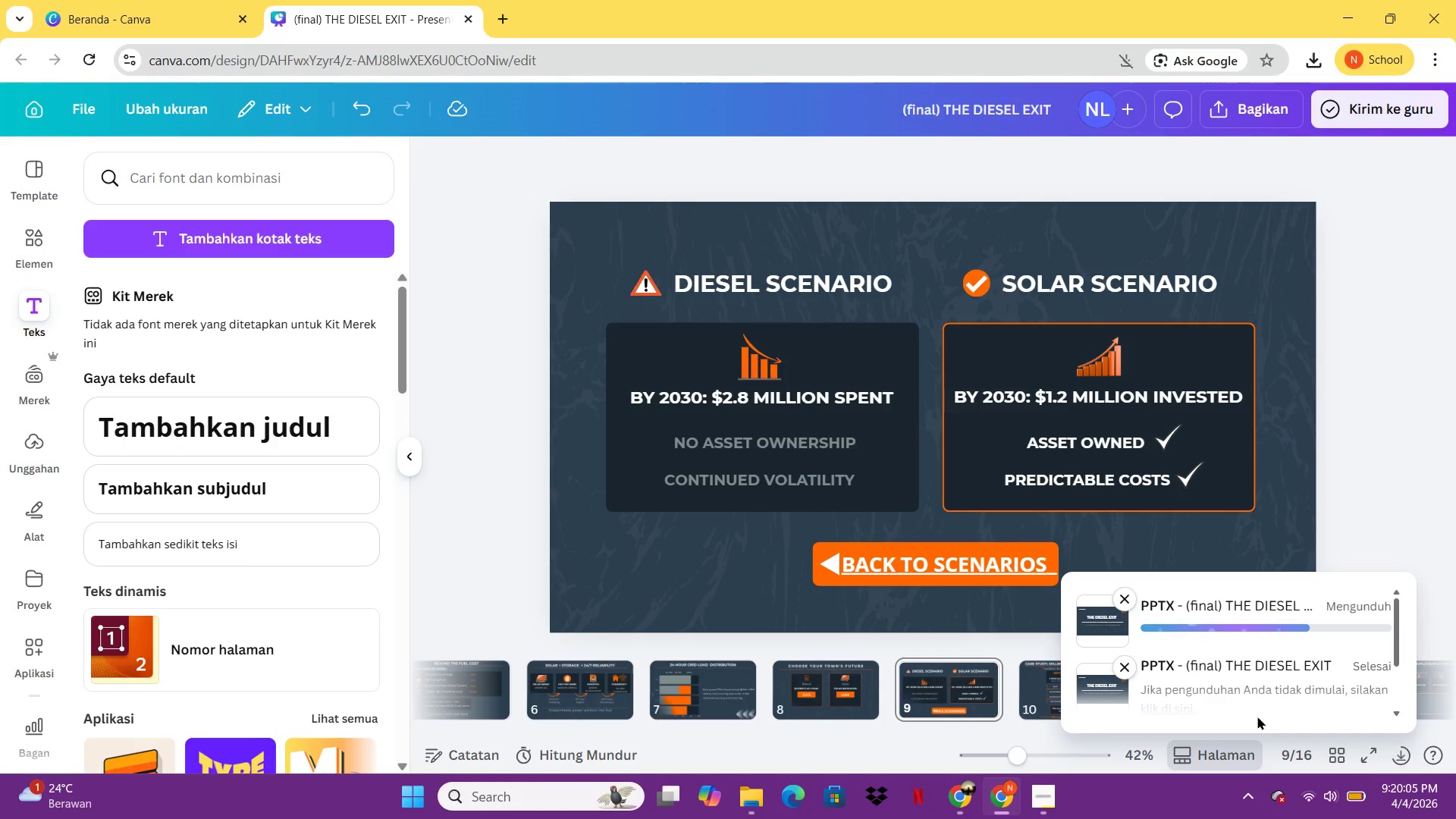 
left_click([1183, 642])
 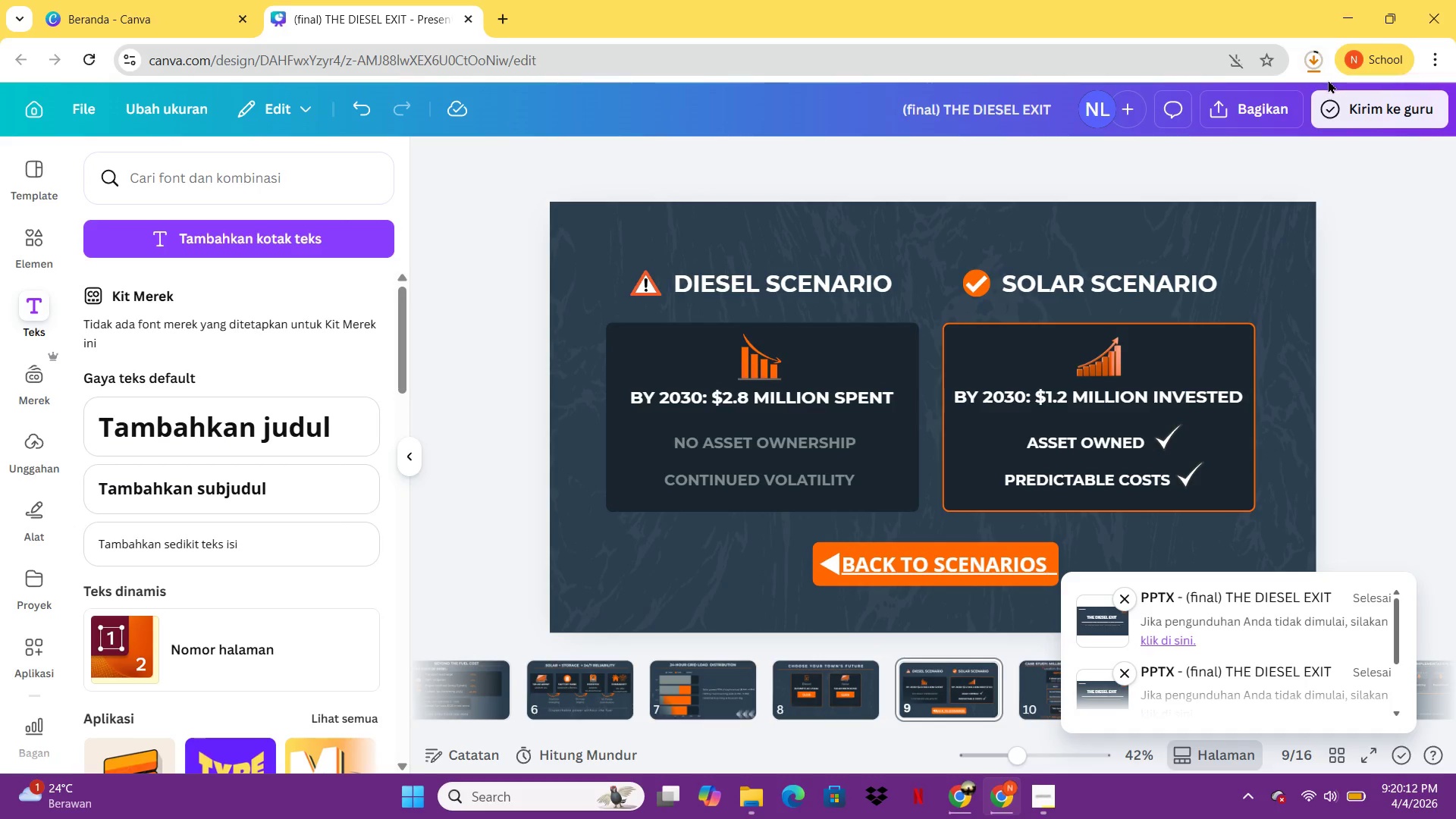 
left_click([1312, 64])
 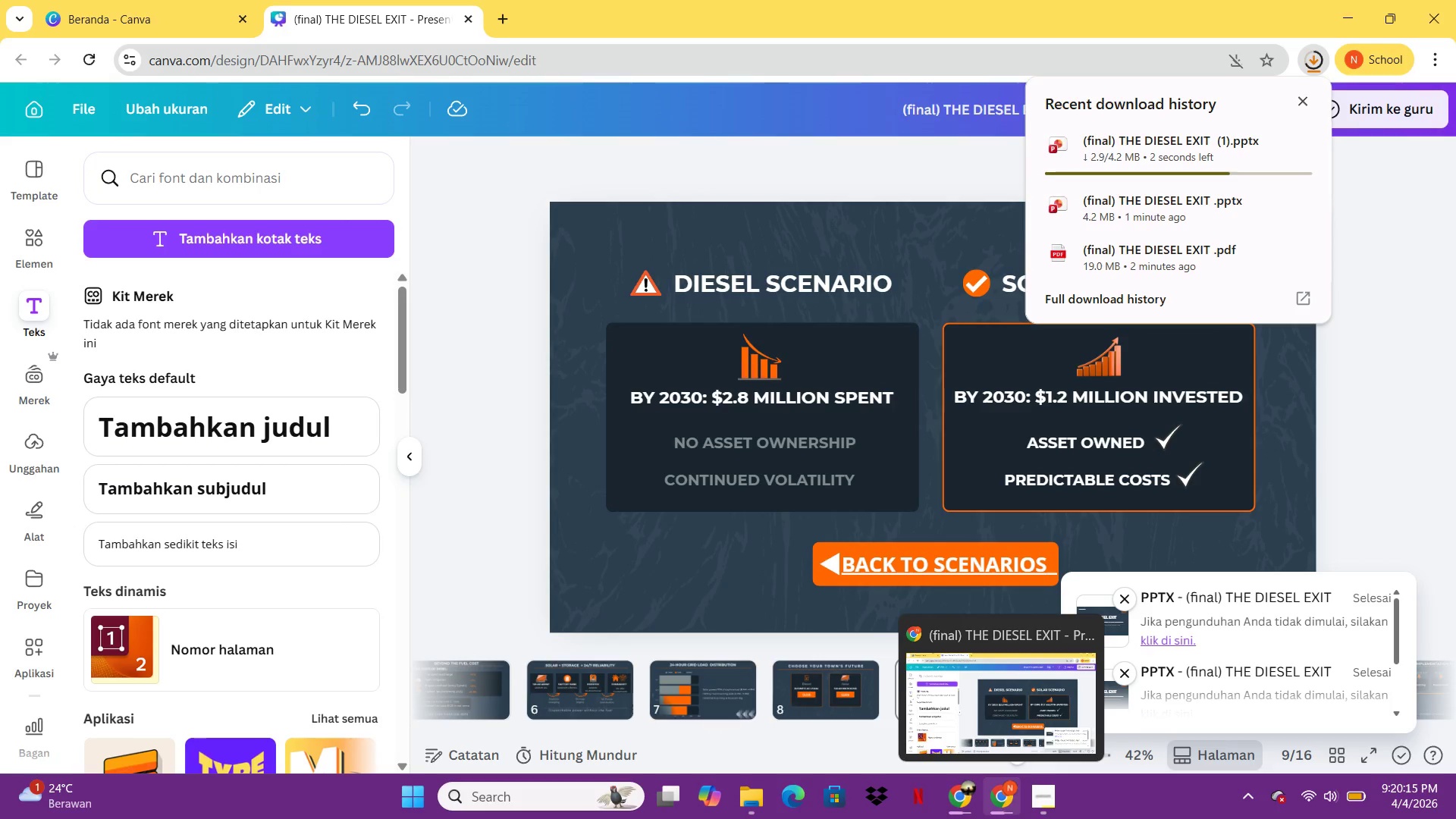 
wait(8.16)
 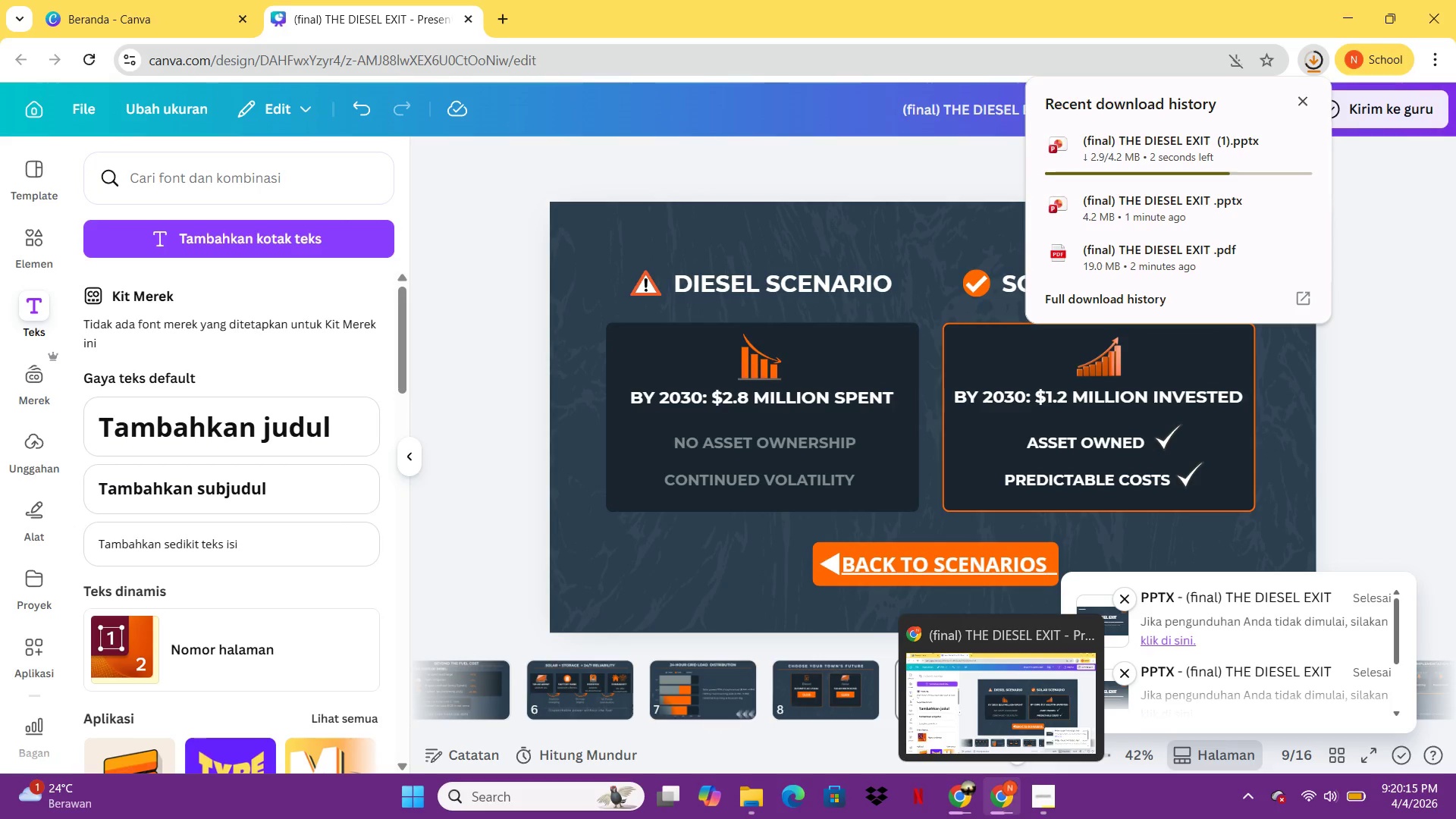 
left_click([1188, 154])
 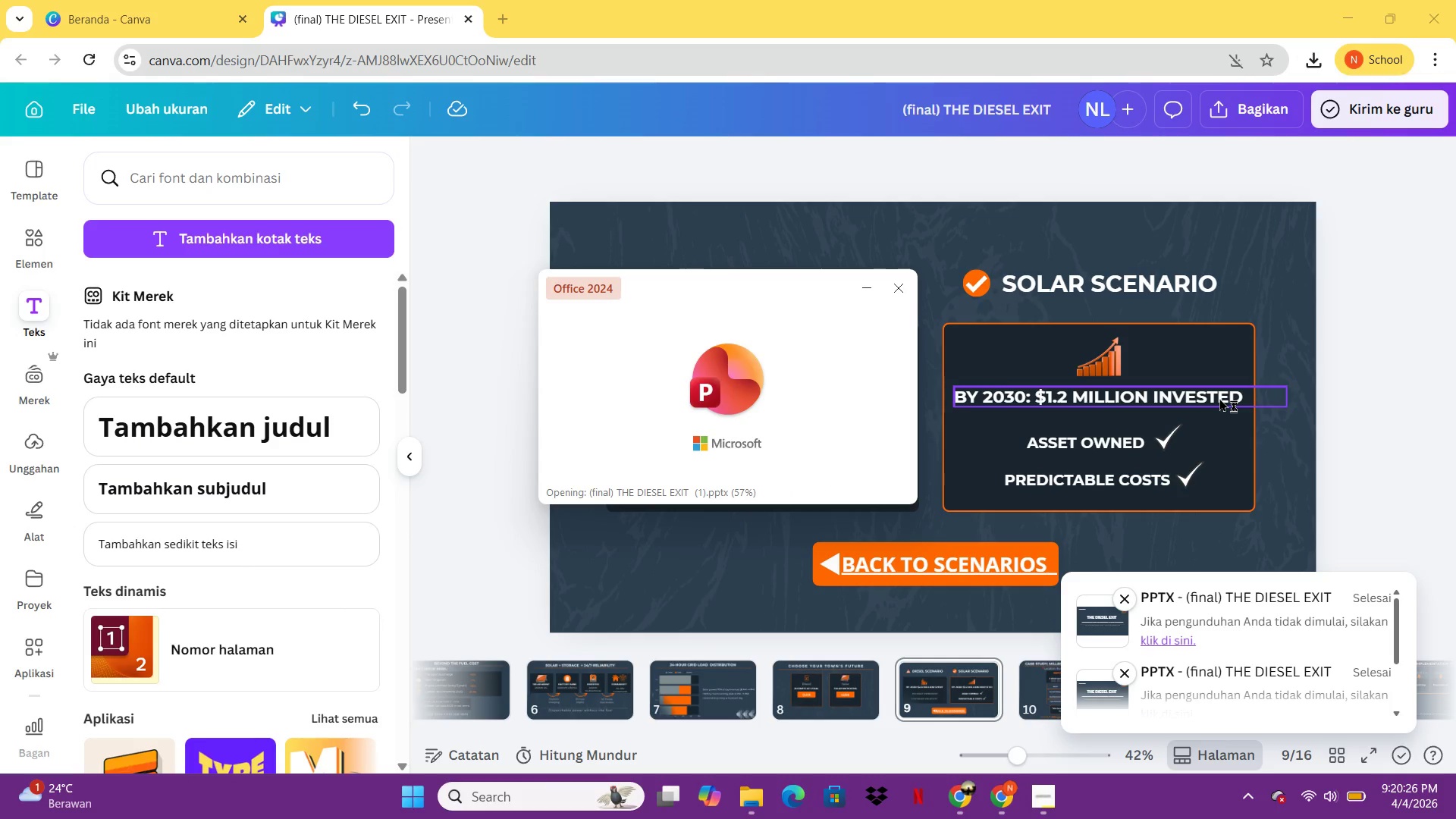 
wait(10.78)
 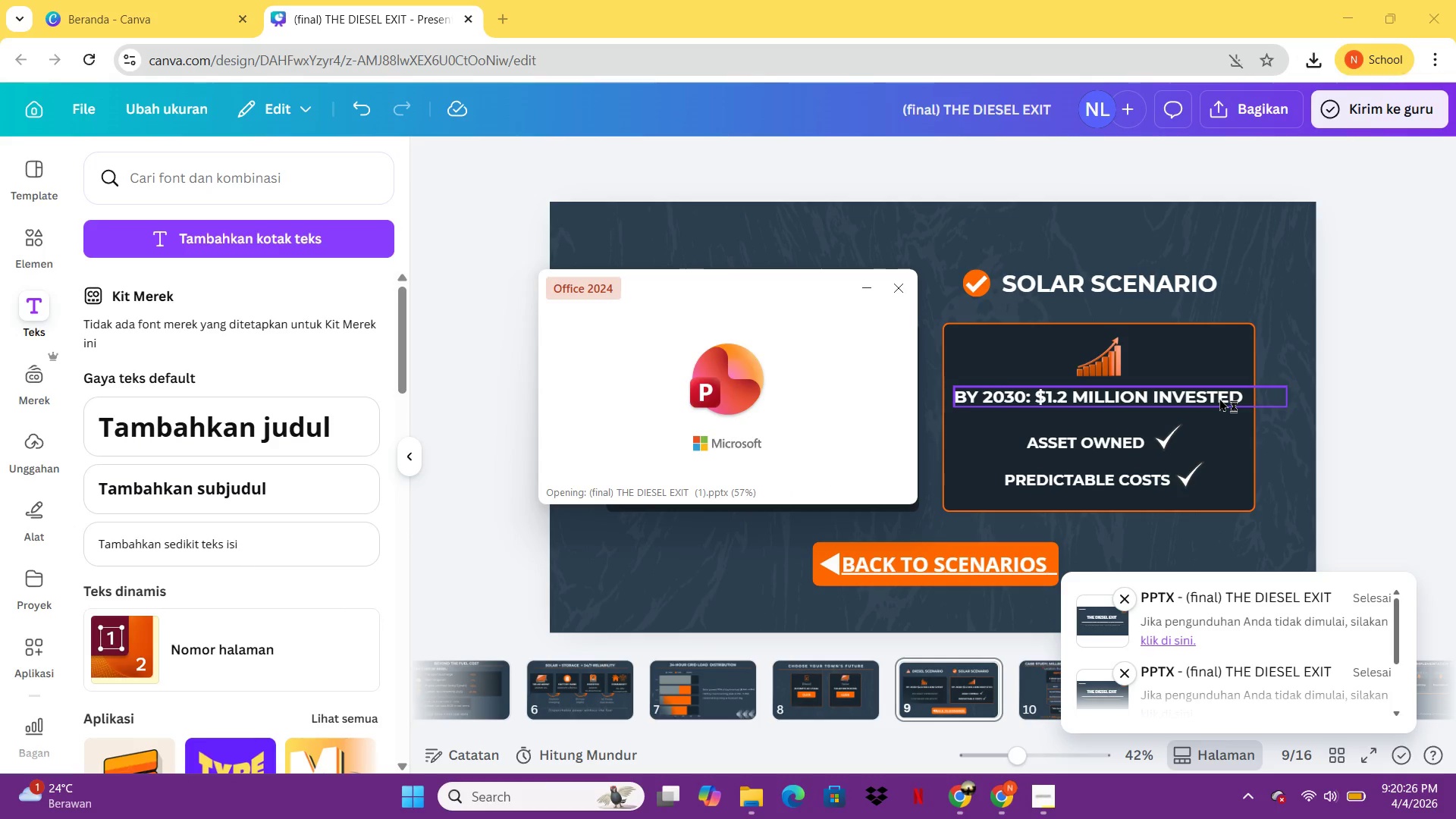 
left_click([1455, 0])
 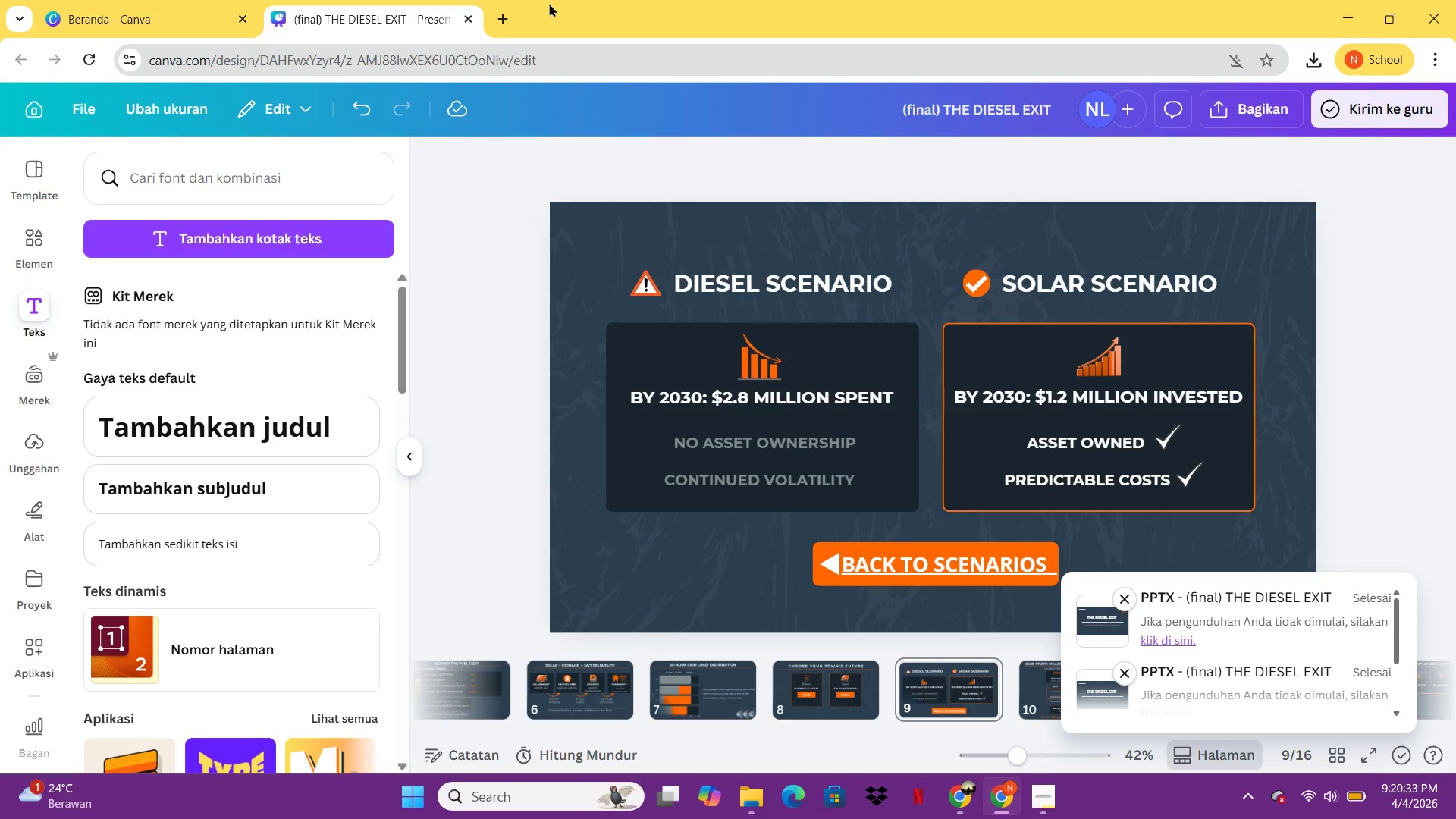 
left_click([505, 14])
 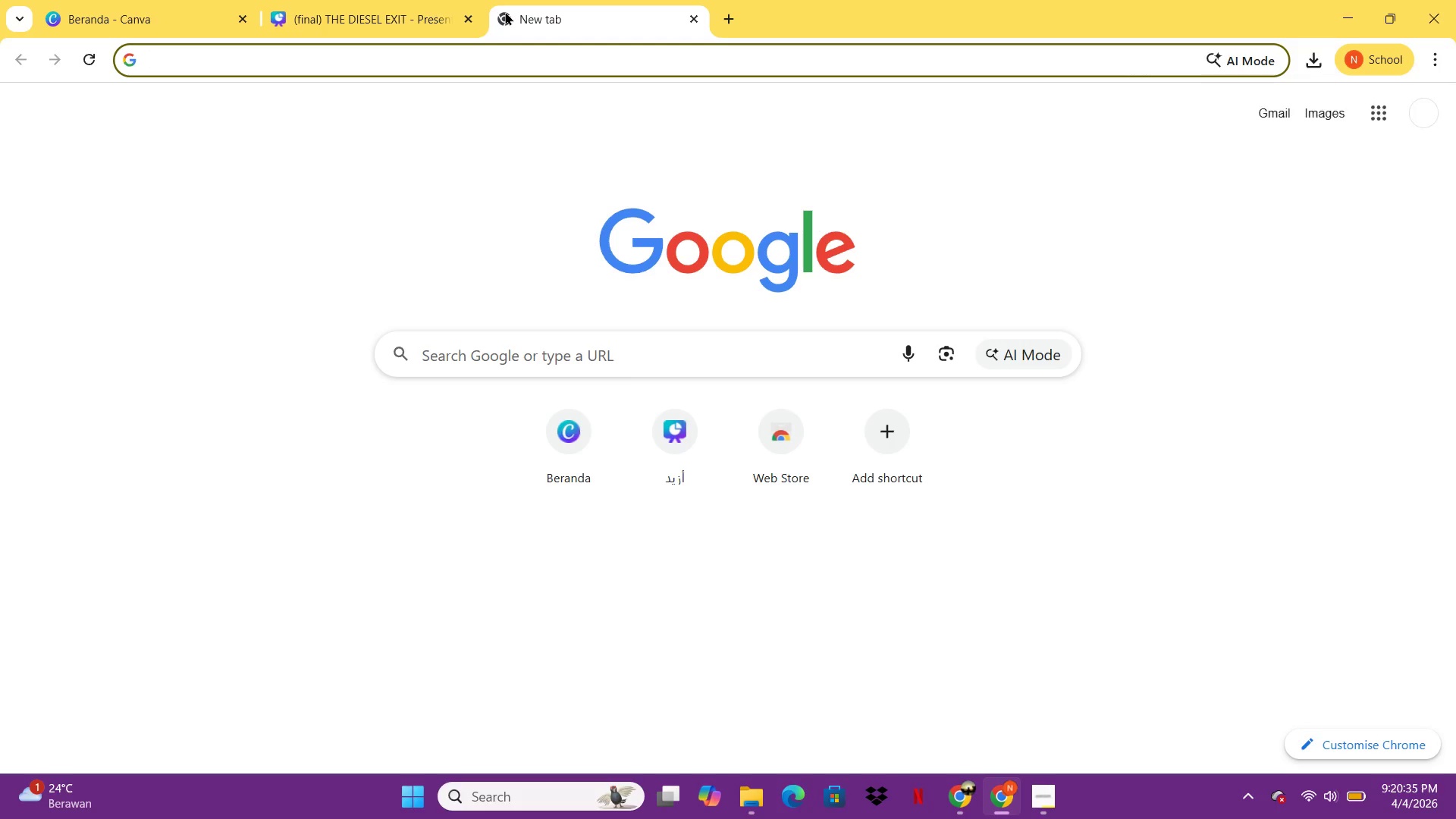 
type(cra)
key(Backspace)
key(Backspace)
key(Backspace)
type(ara )
 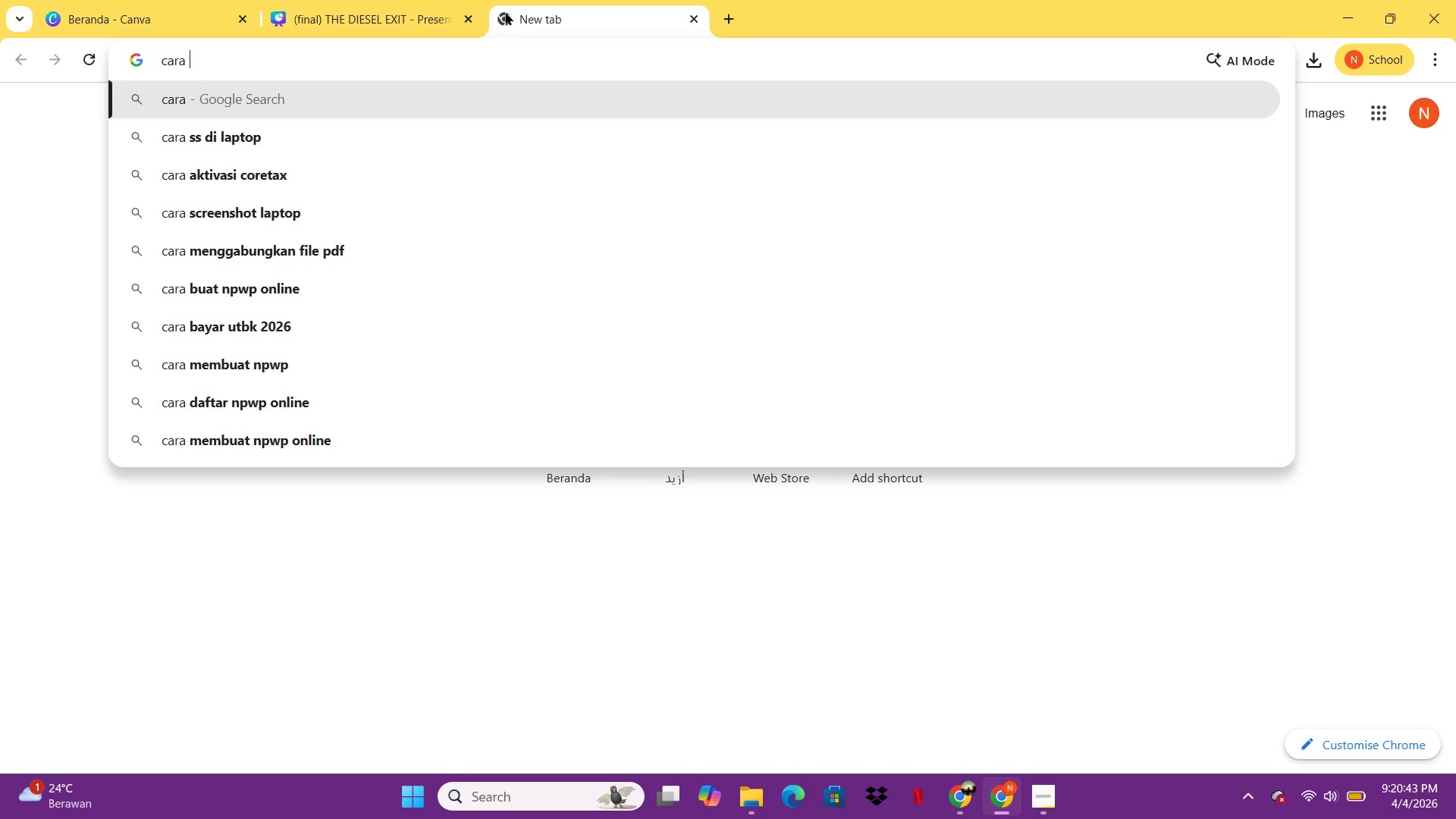 
wait(5.8)
 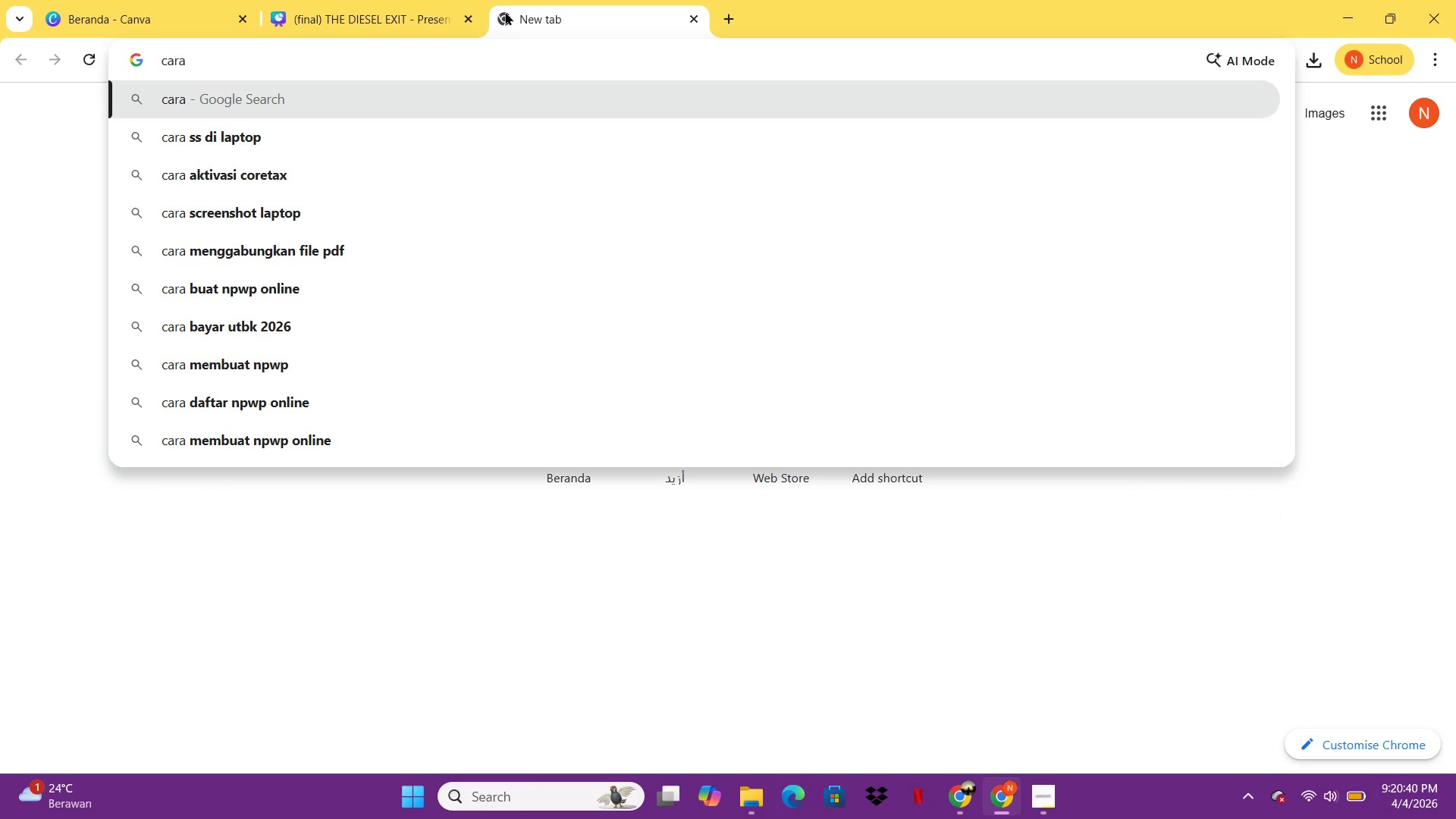 
type(me)
key(Backspace)
key(Backspace)
type(meli)
key(Backspace)
key(Backspace)
key(Backspace)
type(enyimpan ppt dicnva tidak berubah fo)
key(Backspace)
key(Backspace)
type(format pptx)
 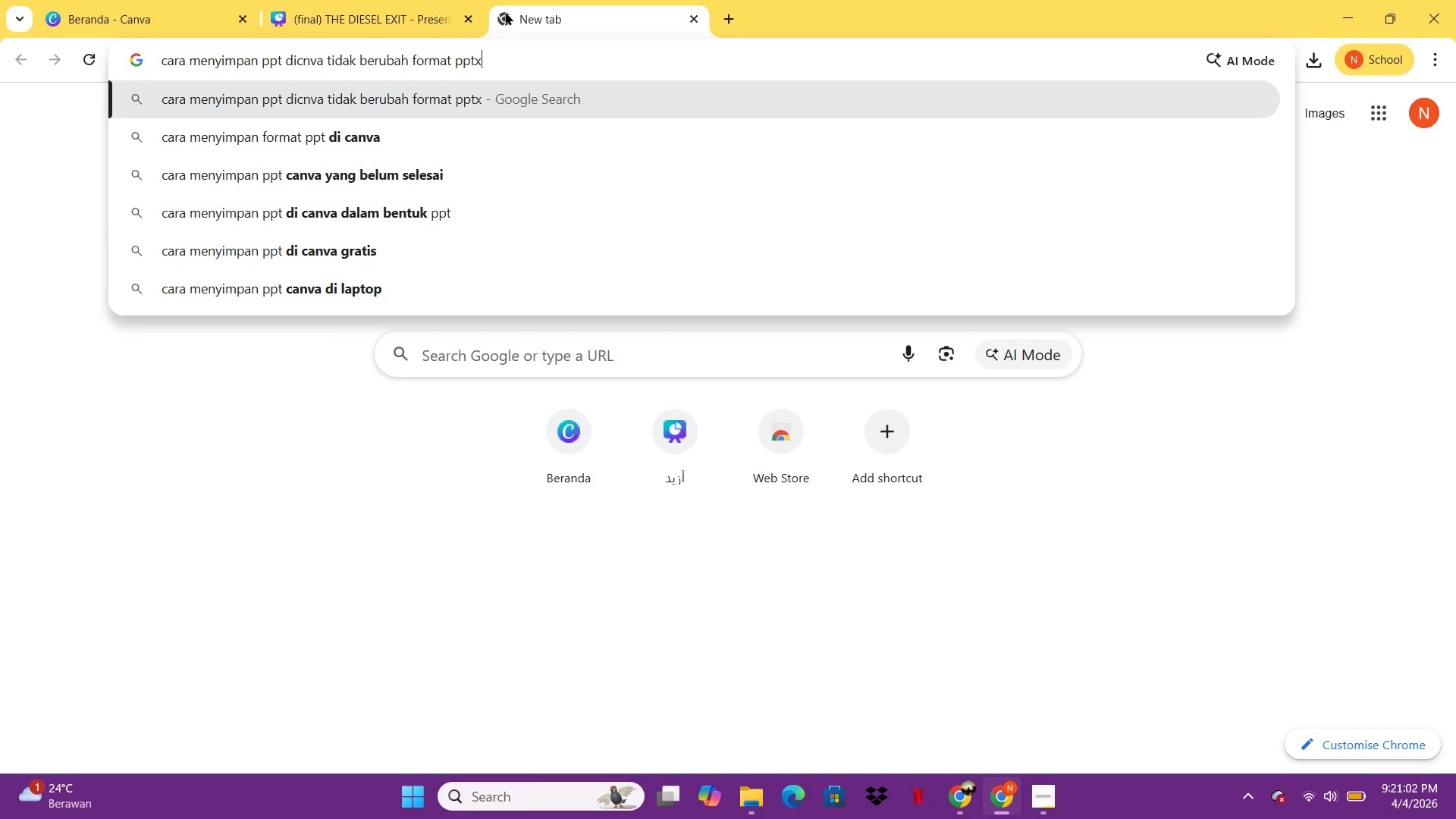 
key(Enter)
 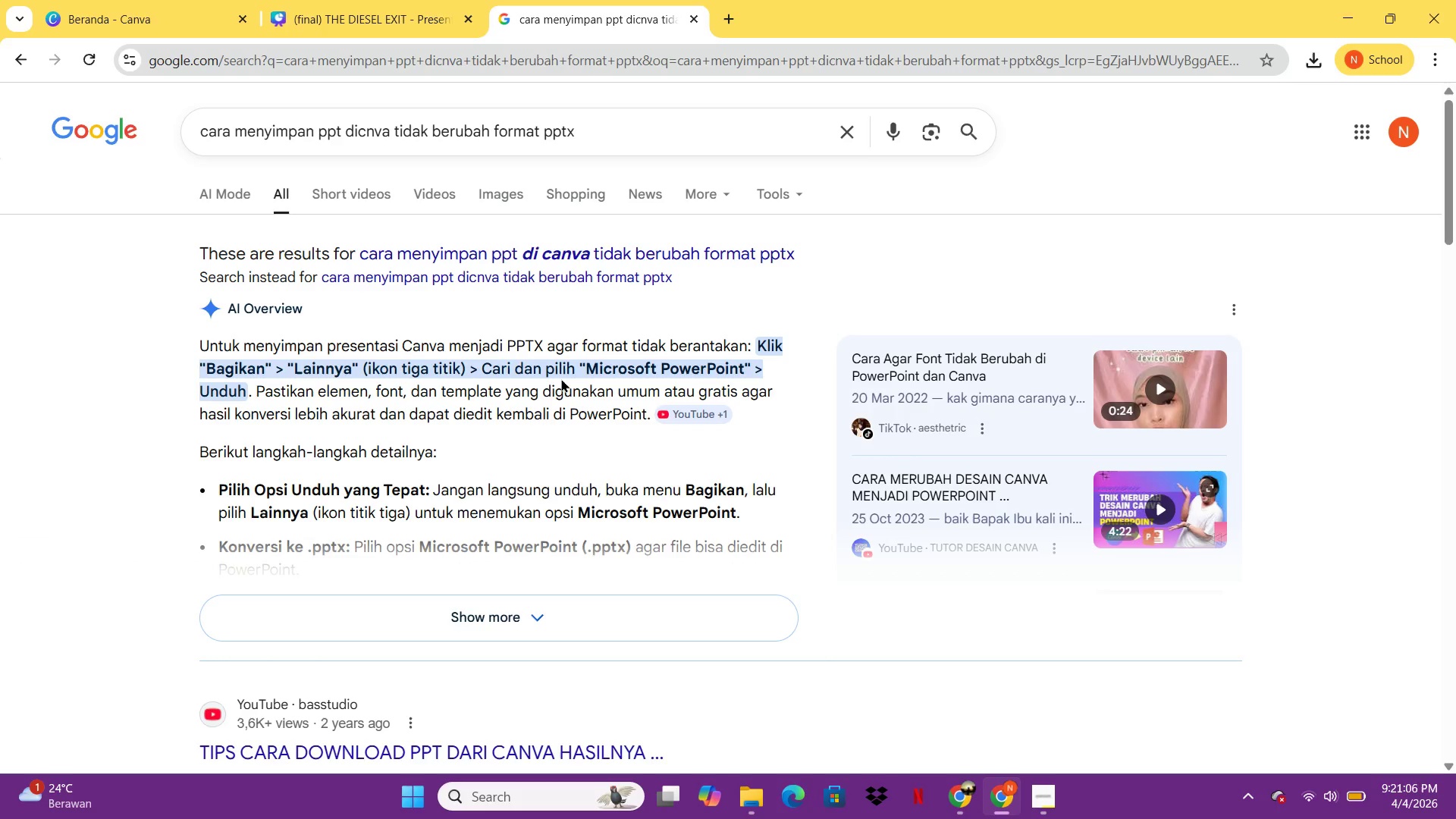 
wait(6.49)
 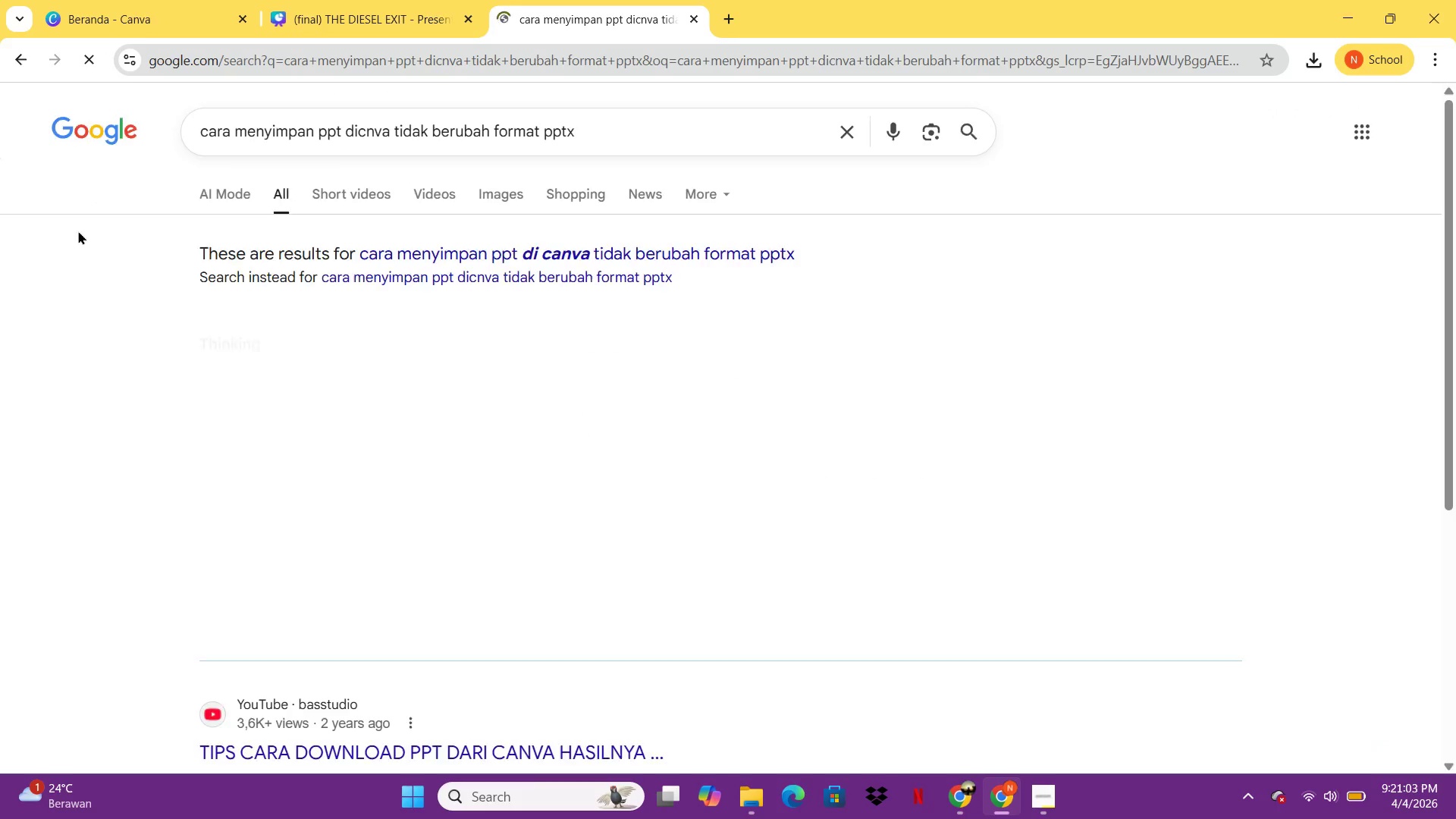 
scroll: coordinate [433, 466], scroll_direction: none, amount: 0.0
 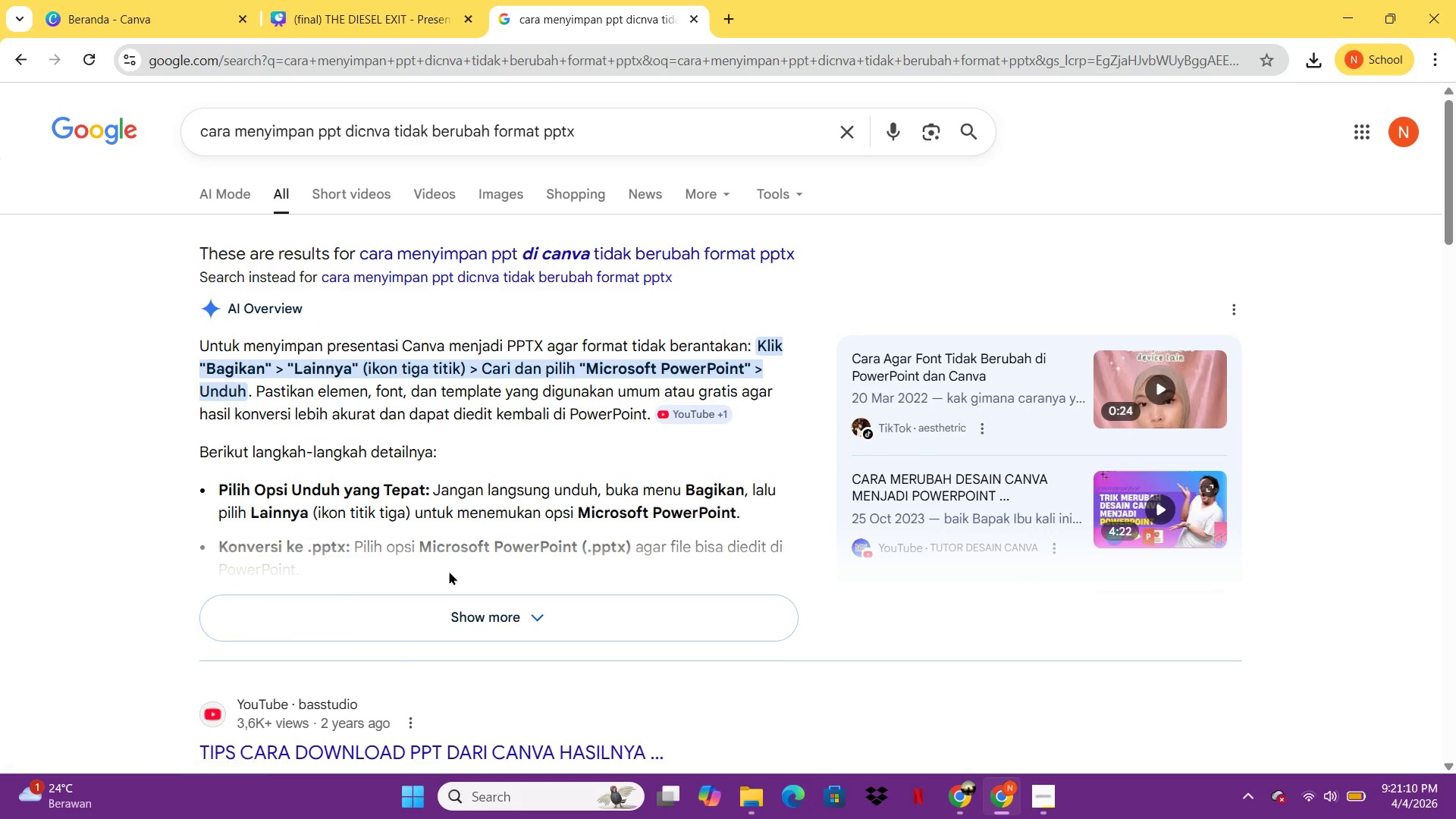 
left_click([457, 624])
 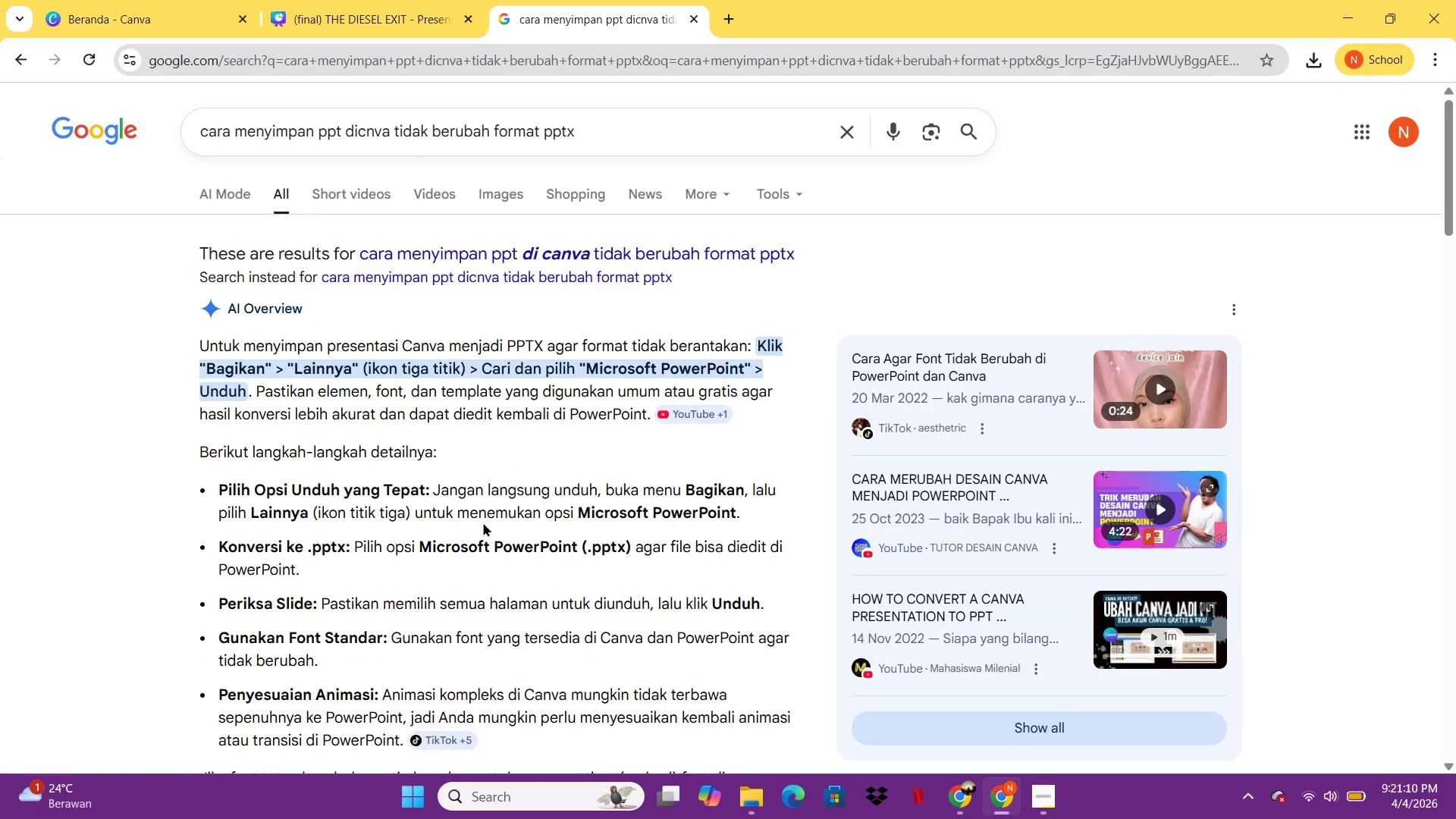 
scroll: coordinate [480, 519], scroll_direction: down, amount: 14.0
 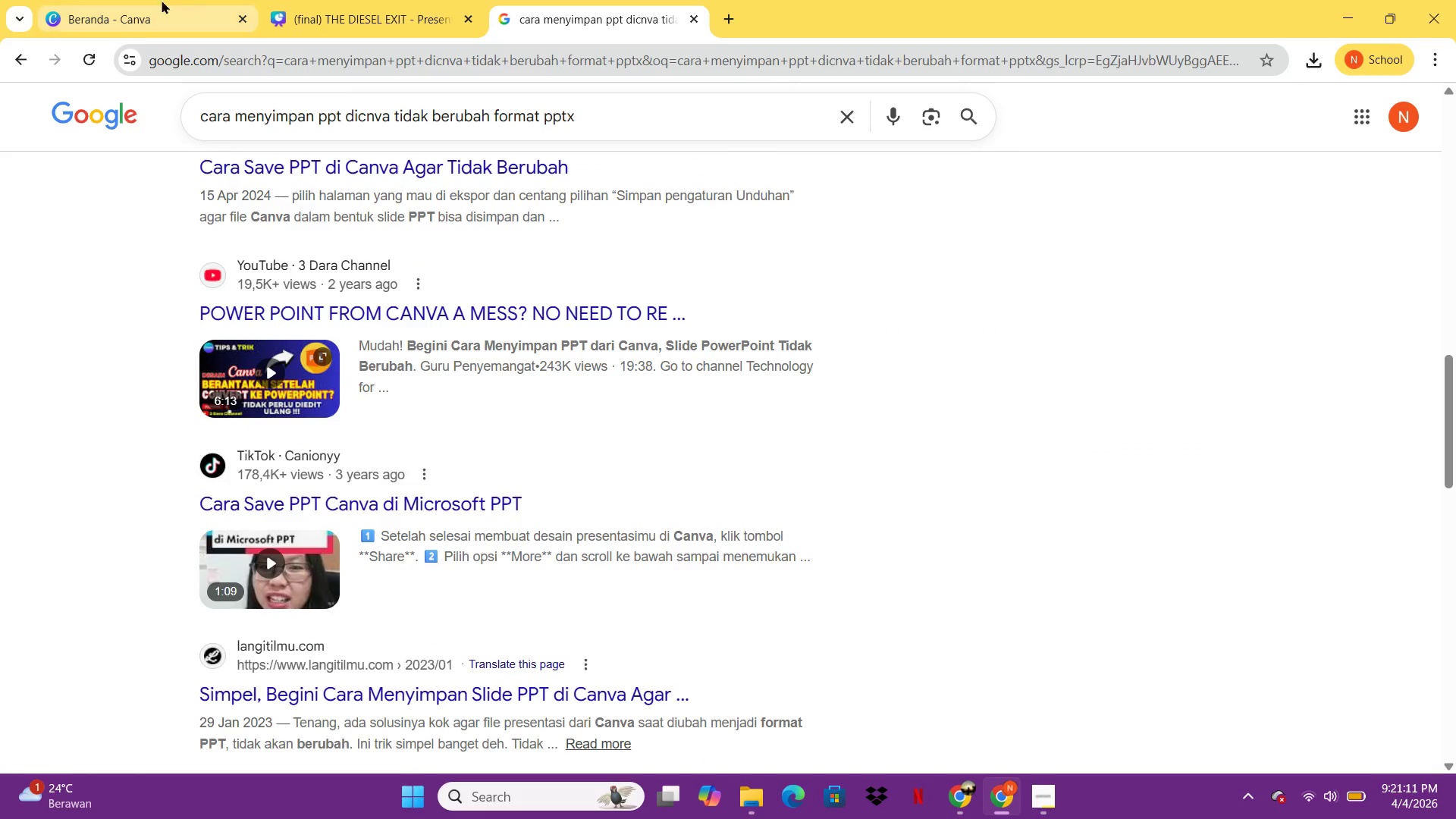 
double_click([162, 0])
 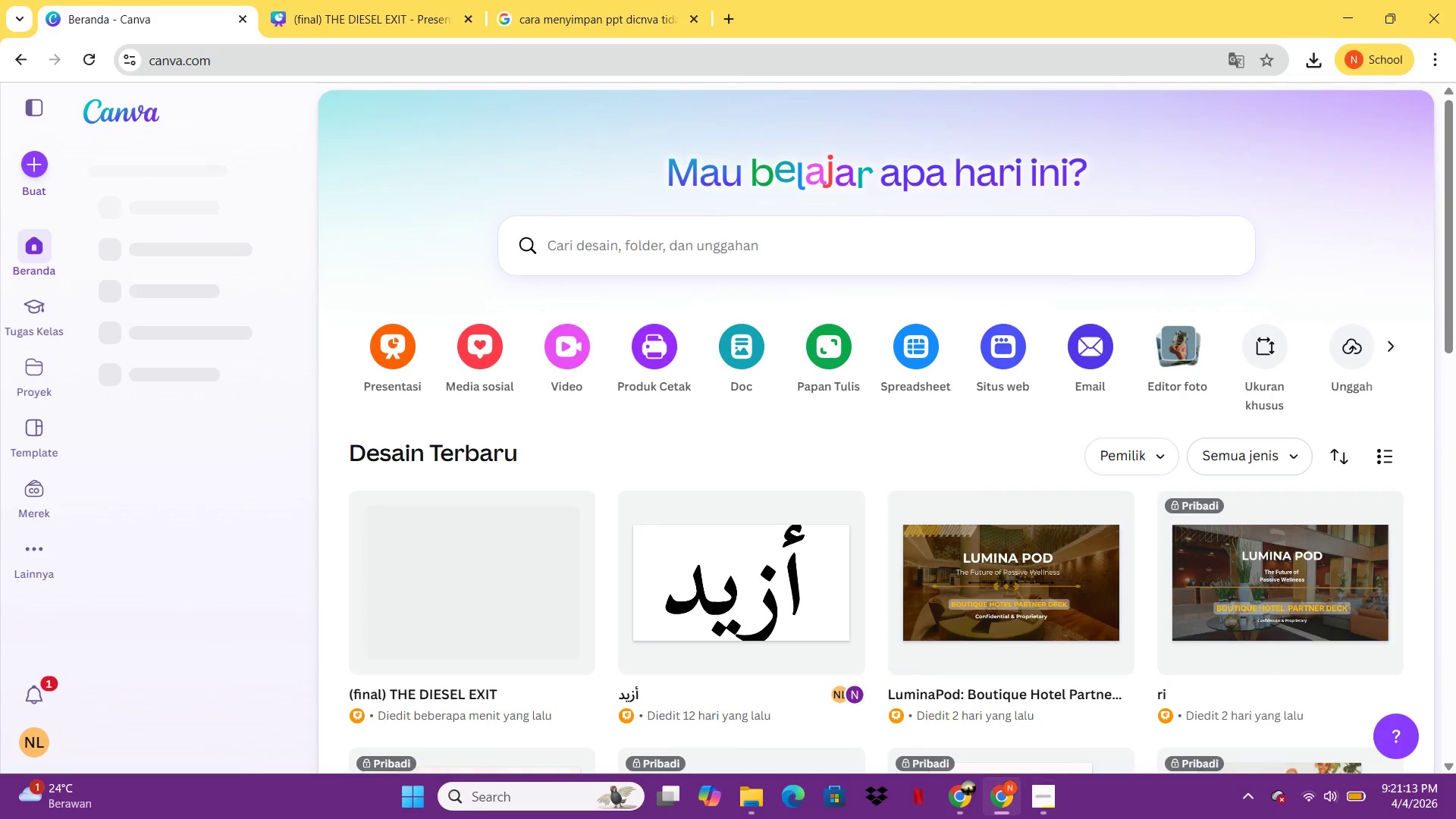 
double_click([1061, 813])